 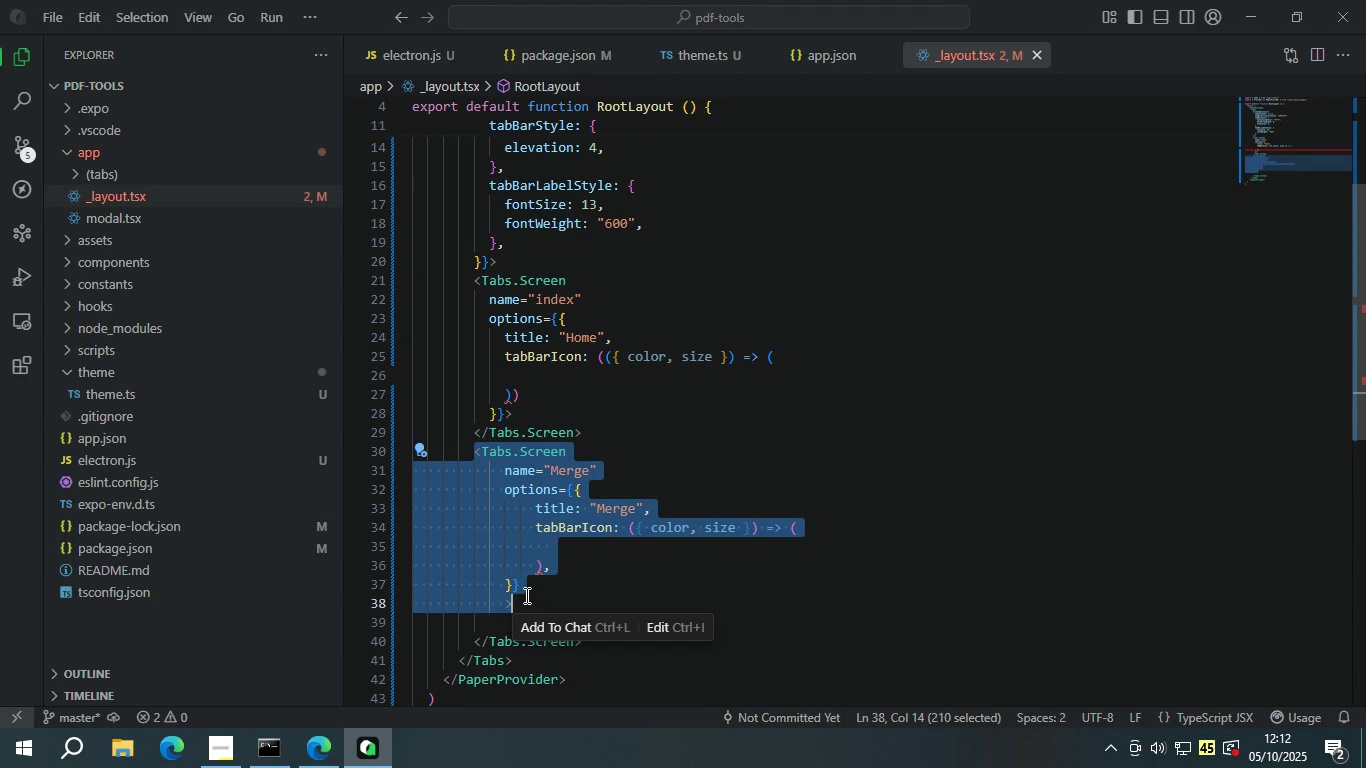 
left_click([525, 595])
 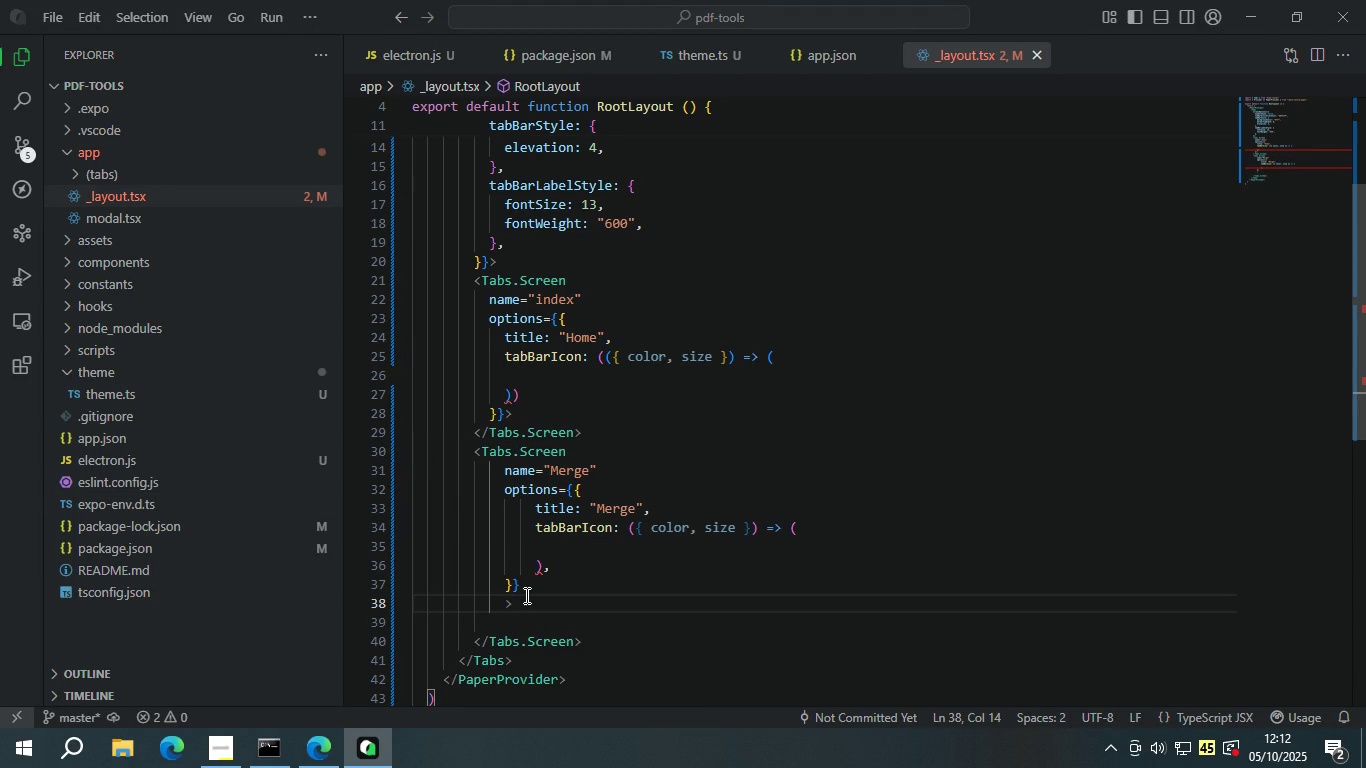 
key(Enter)
 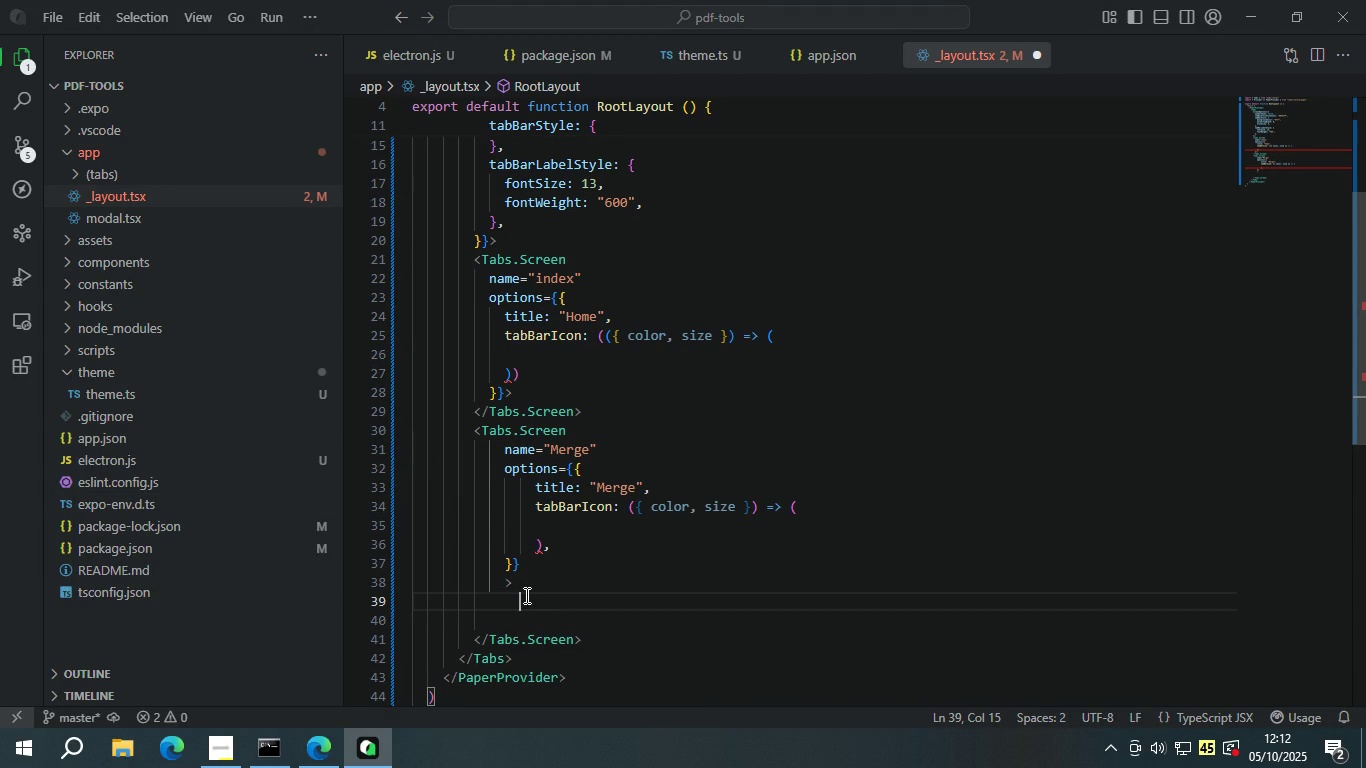 
key(Backspace)
 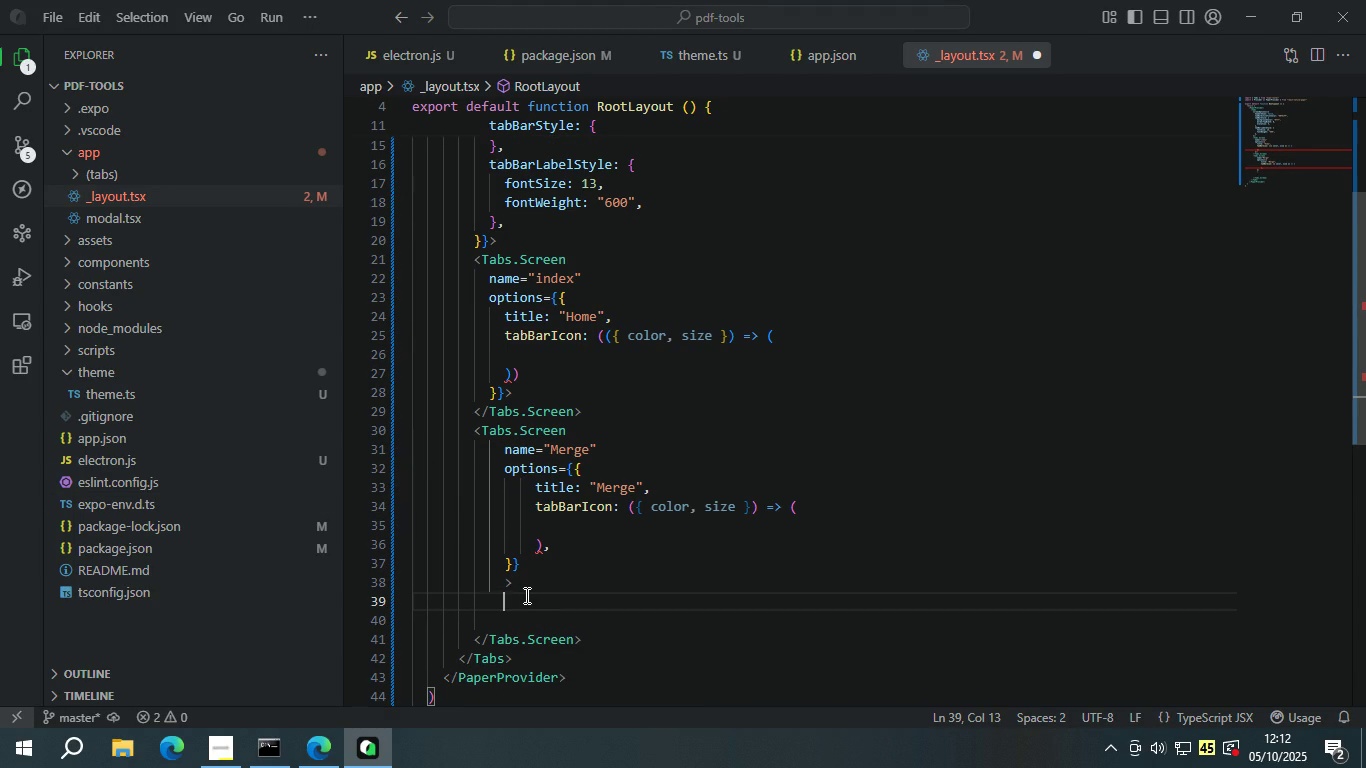 
key(Backspace)
 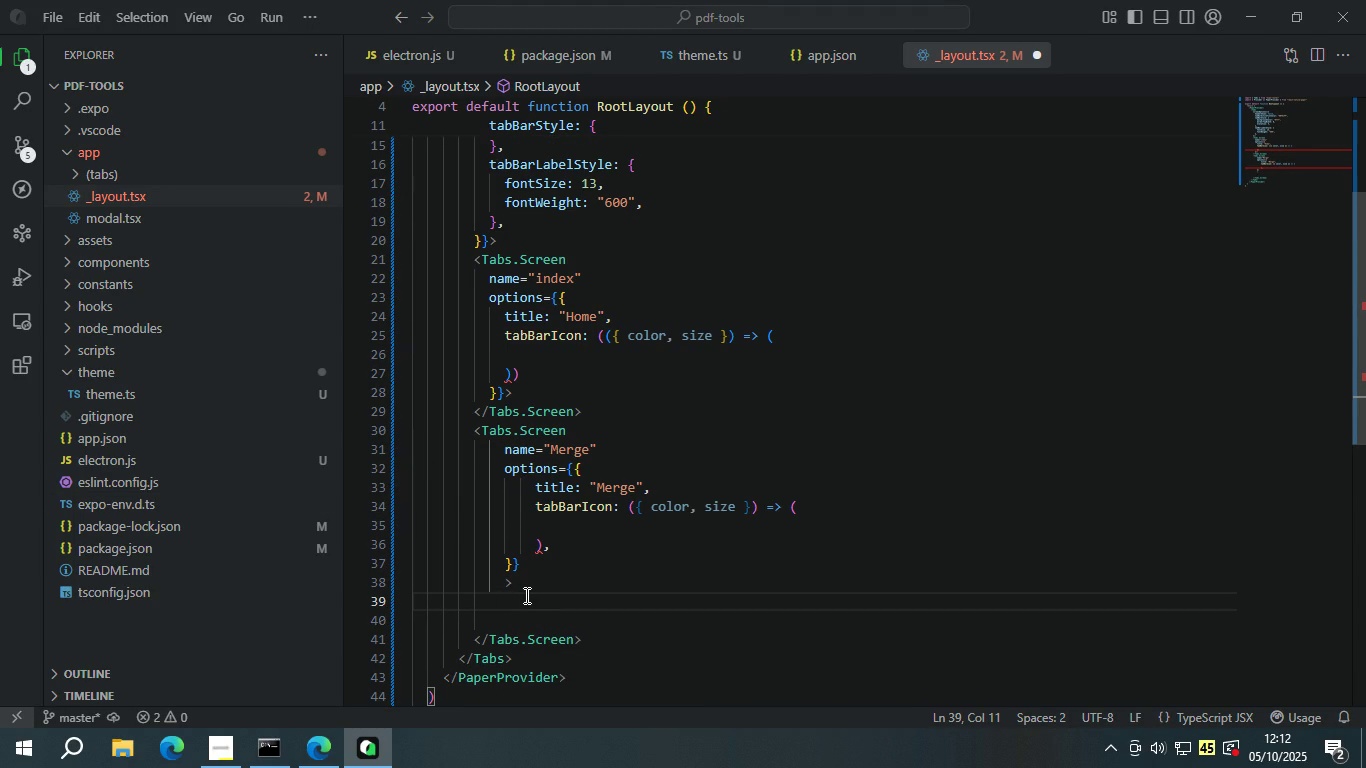 
key(Backspace)